 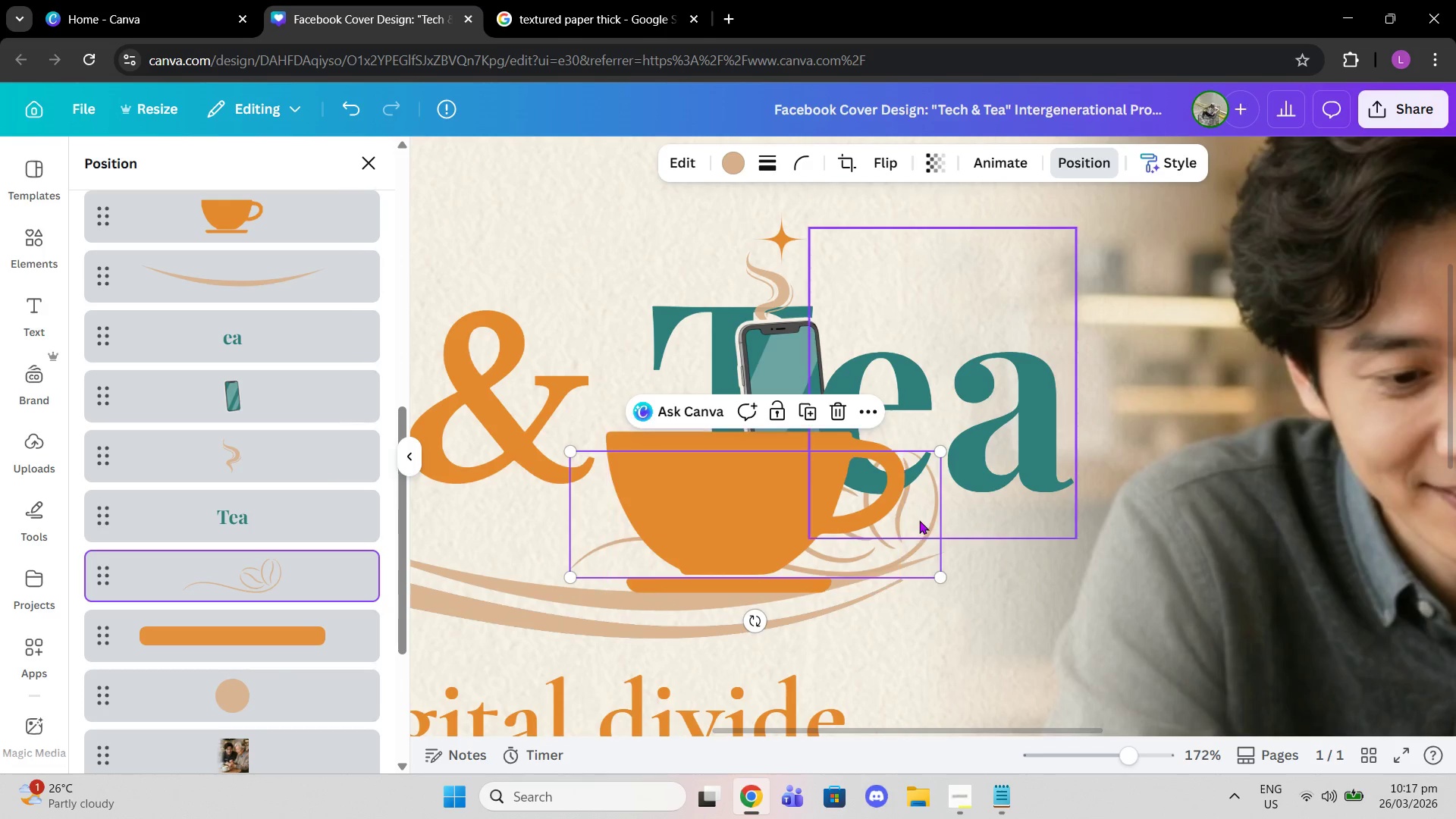 
left_click_drag(start_coordinate=[933, 553], to_coordinate=[805, 538])
 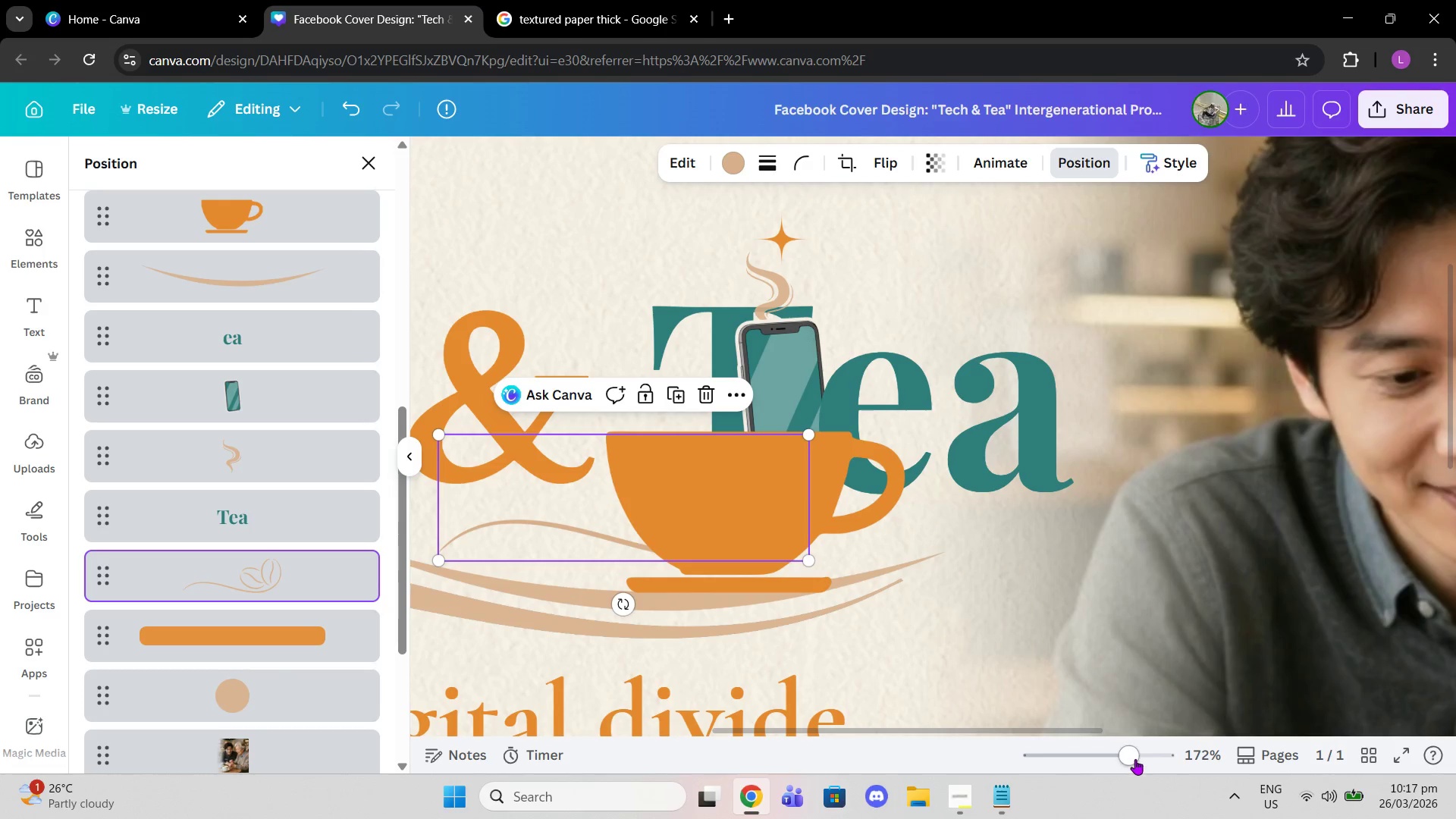 
left_click_drag(start_coordinate=[1131, 757], to_coordinate=[1101, 765])
 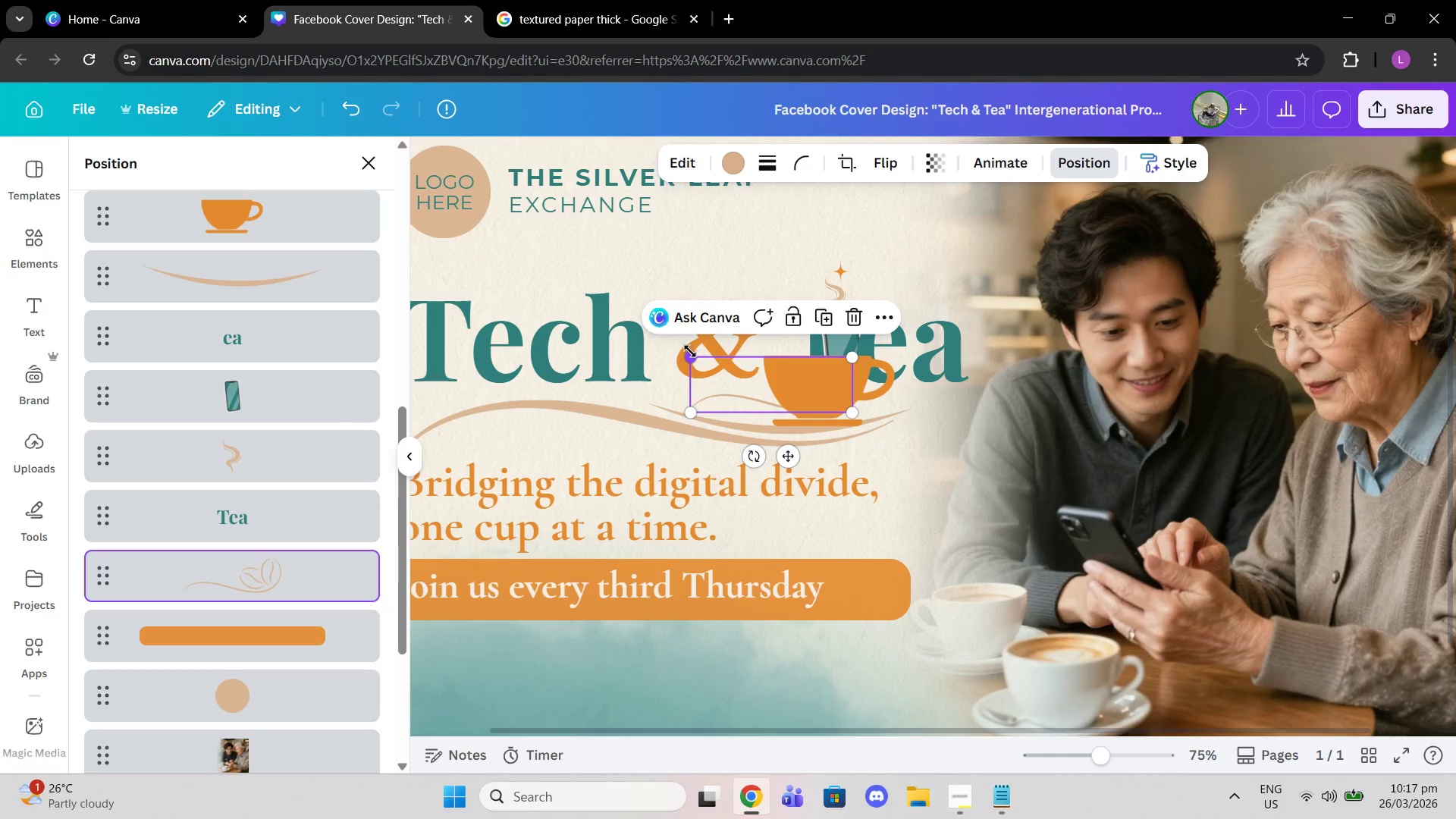 
left_click_drag(start_coordinate=[689, 356], to_coordinate=[494, 273])
 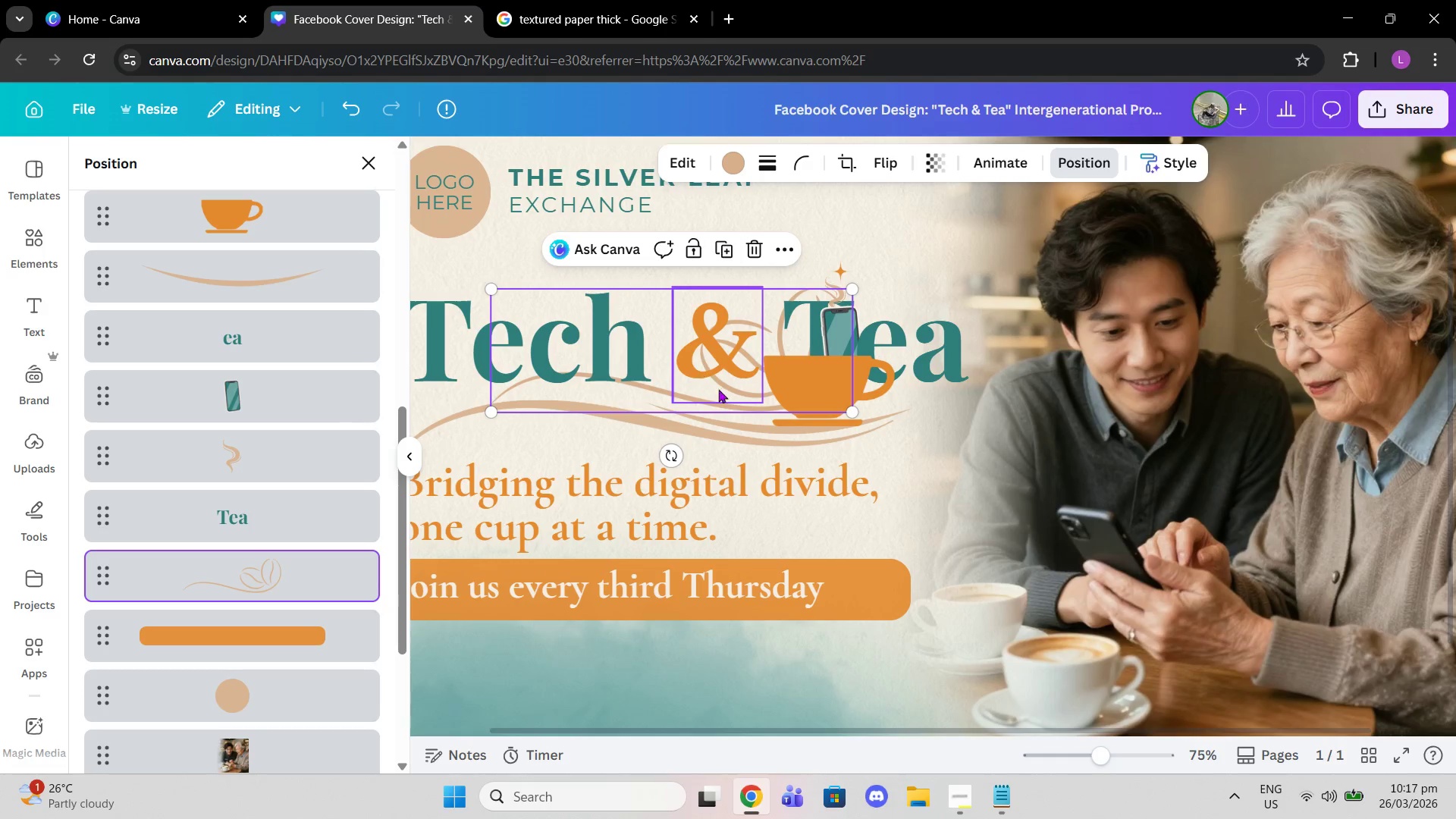 
left_click_drag(start_coordinate=[734, 395], to_coordinate=[681, 406])
 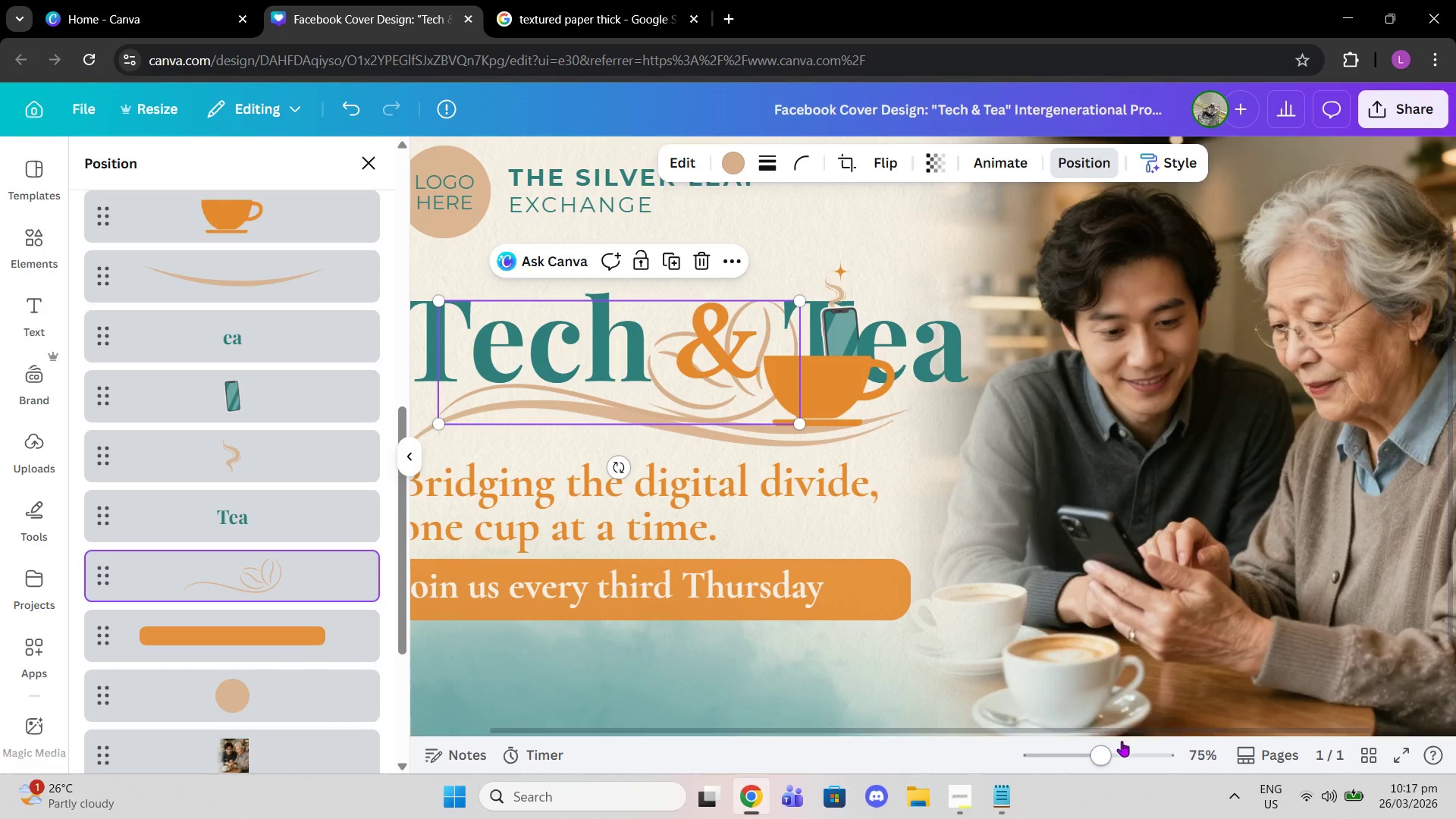 
left_click_drag(start_coordinate=[1103, 753], to_coordinate=[1084, 753])
 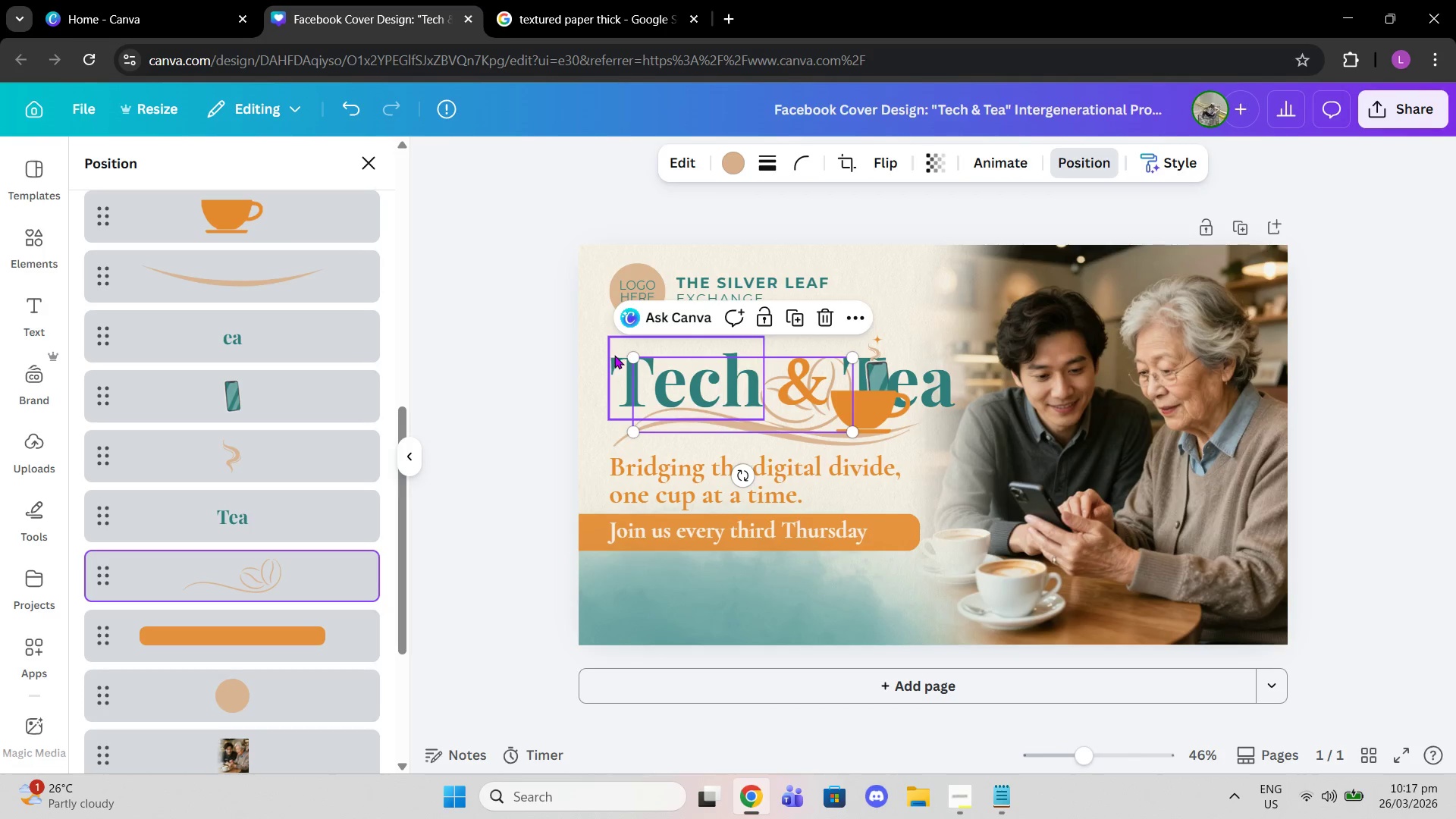 
left_click_drag(start_coordinate=[632, 356], to_coordinate=[588, 337])
 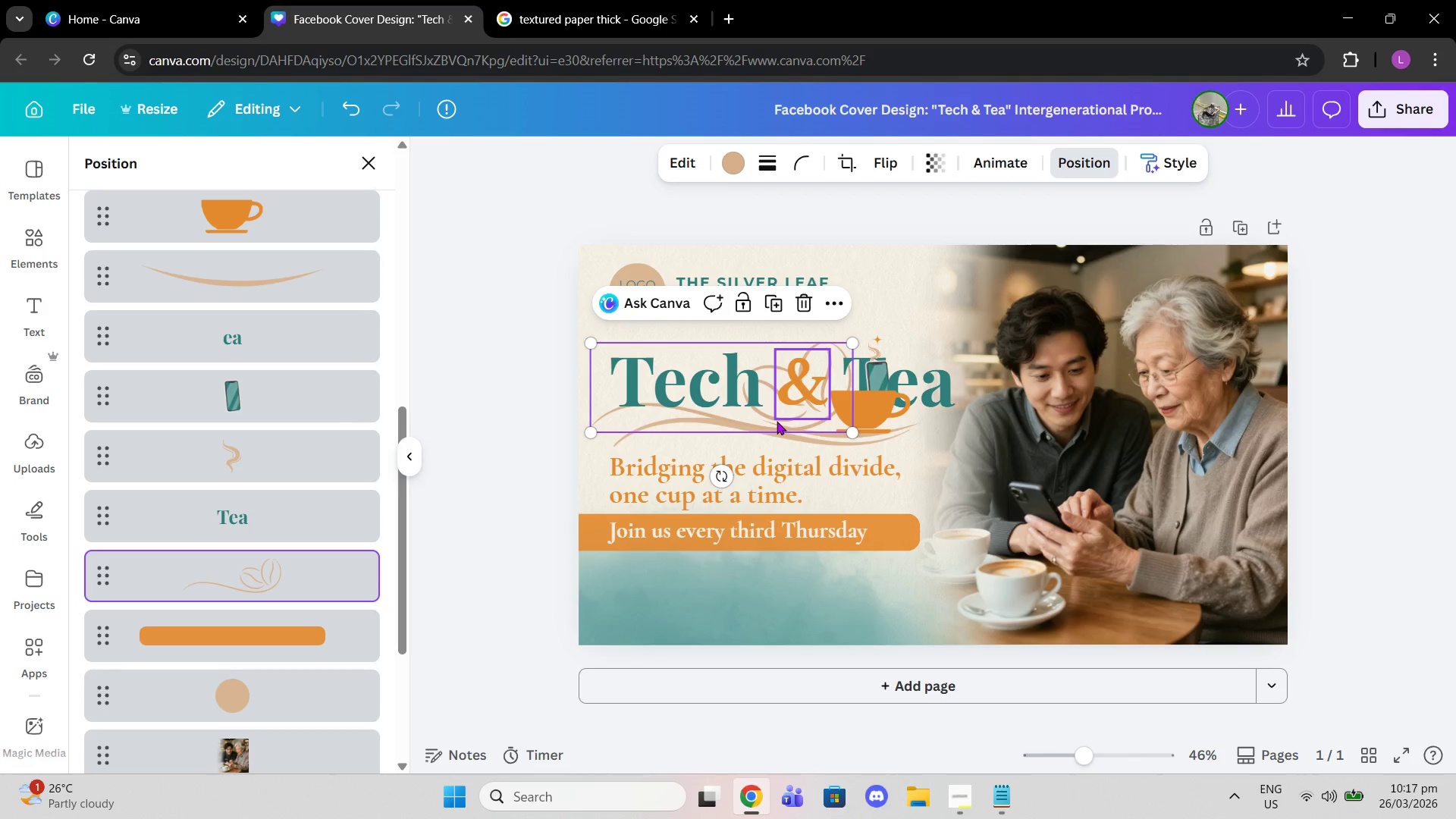 
left_click_drag(start_coordinate=[777, 421], to_coordinate=[791, 446])
 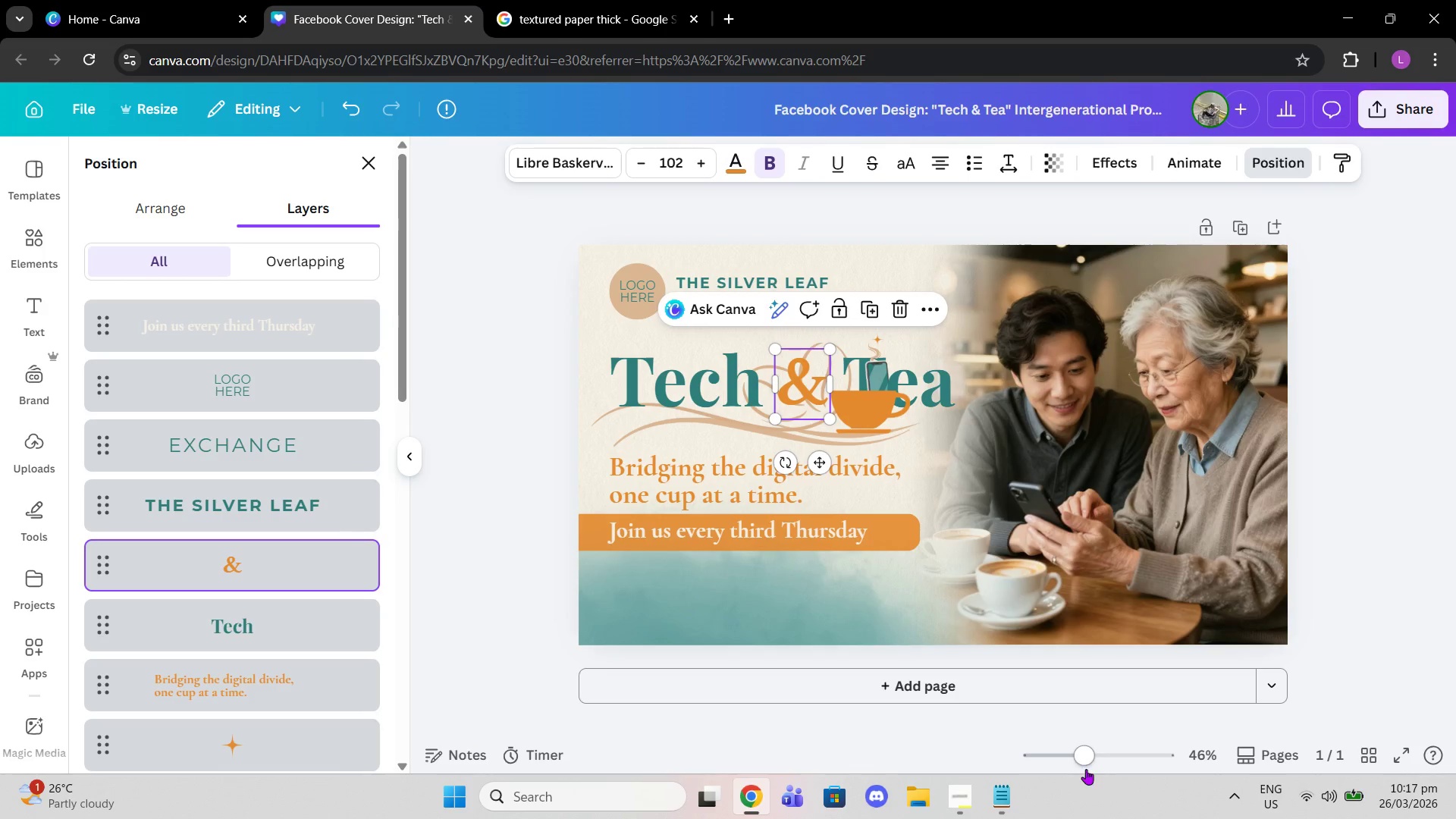 
left_click_drag(start_coordinate=[1084, 767], to_coordinate=[1106, 770])
 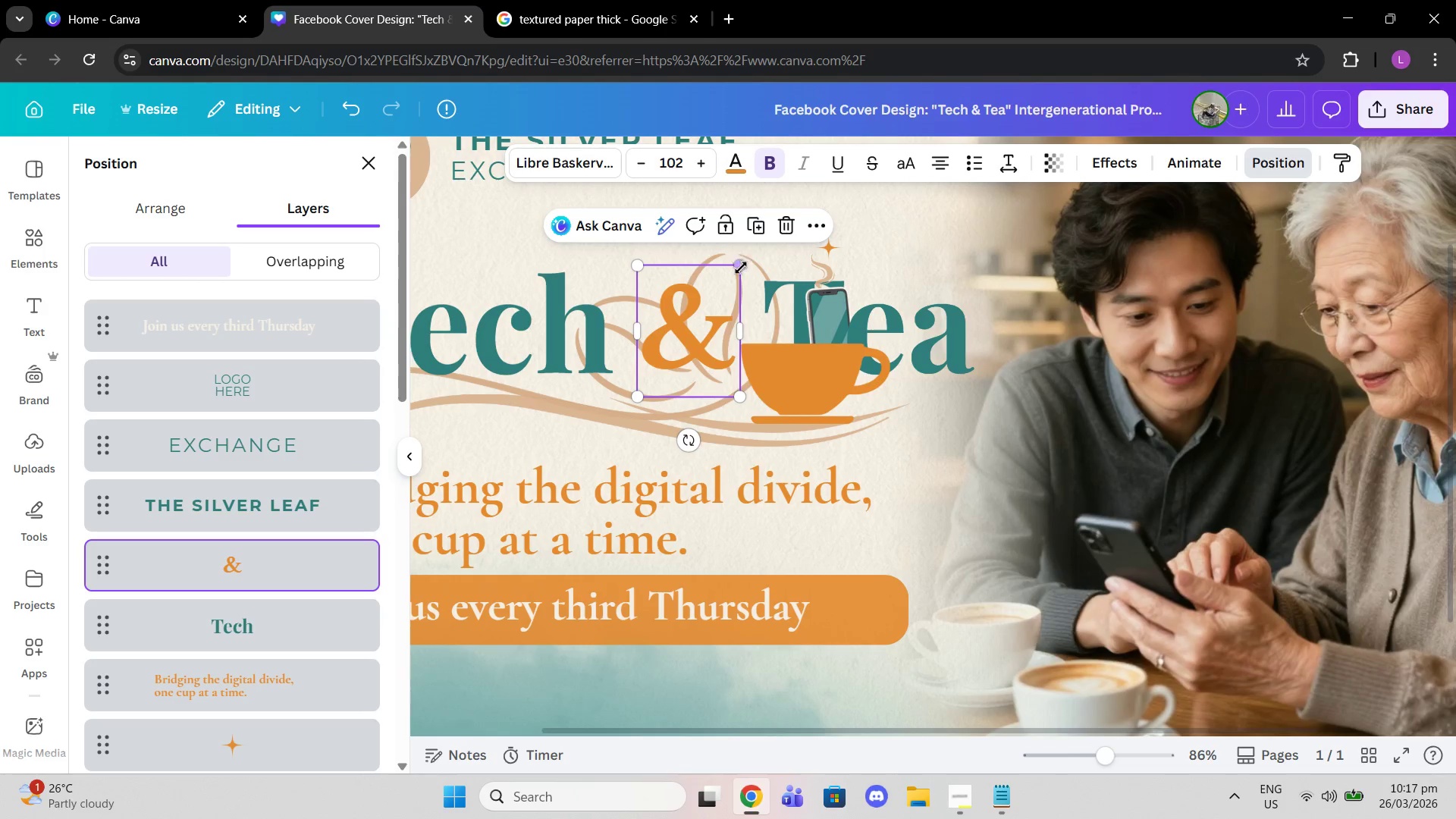 
left_click([760, 306])
 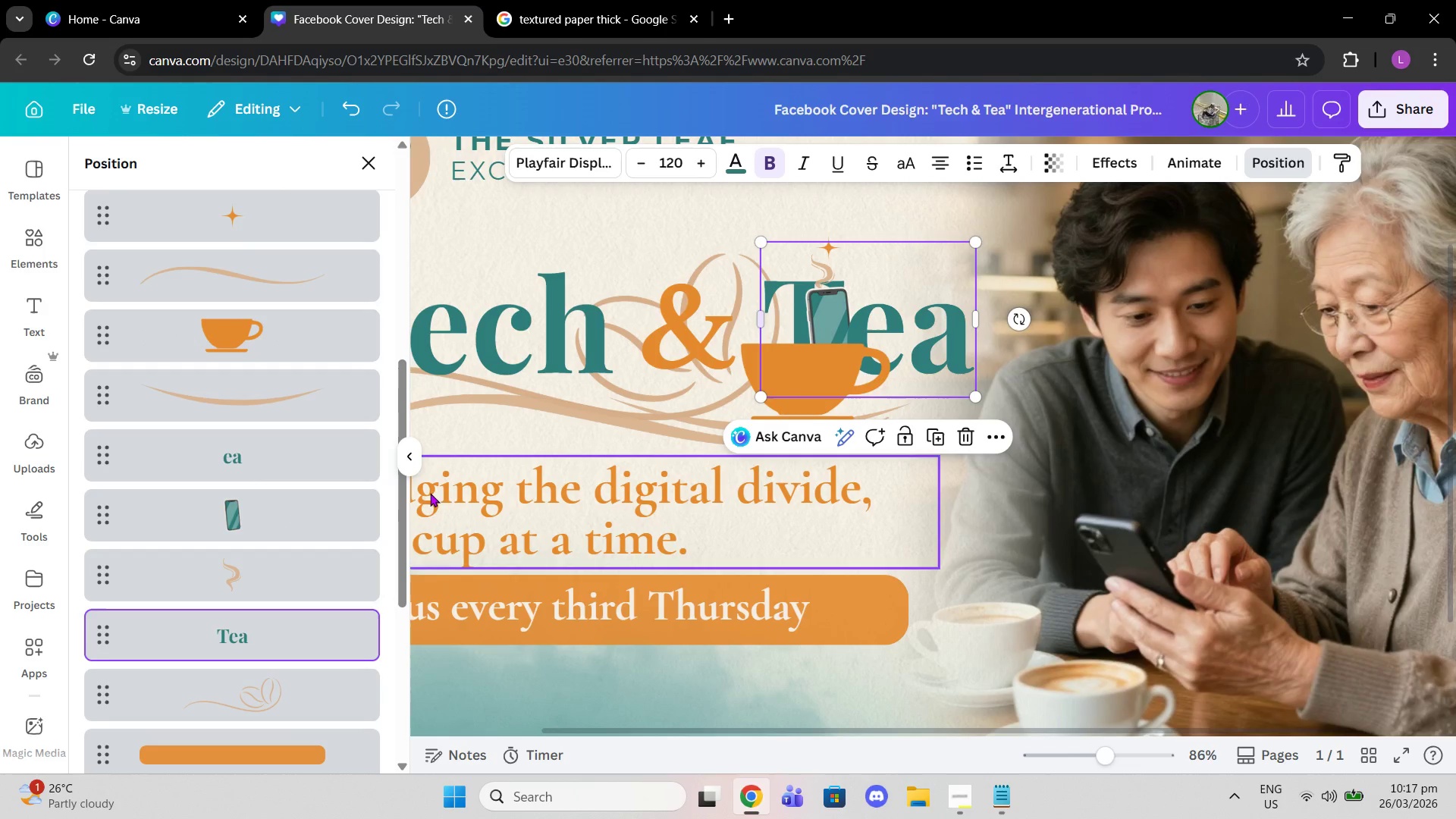 
left_click([284, 692])
 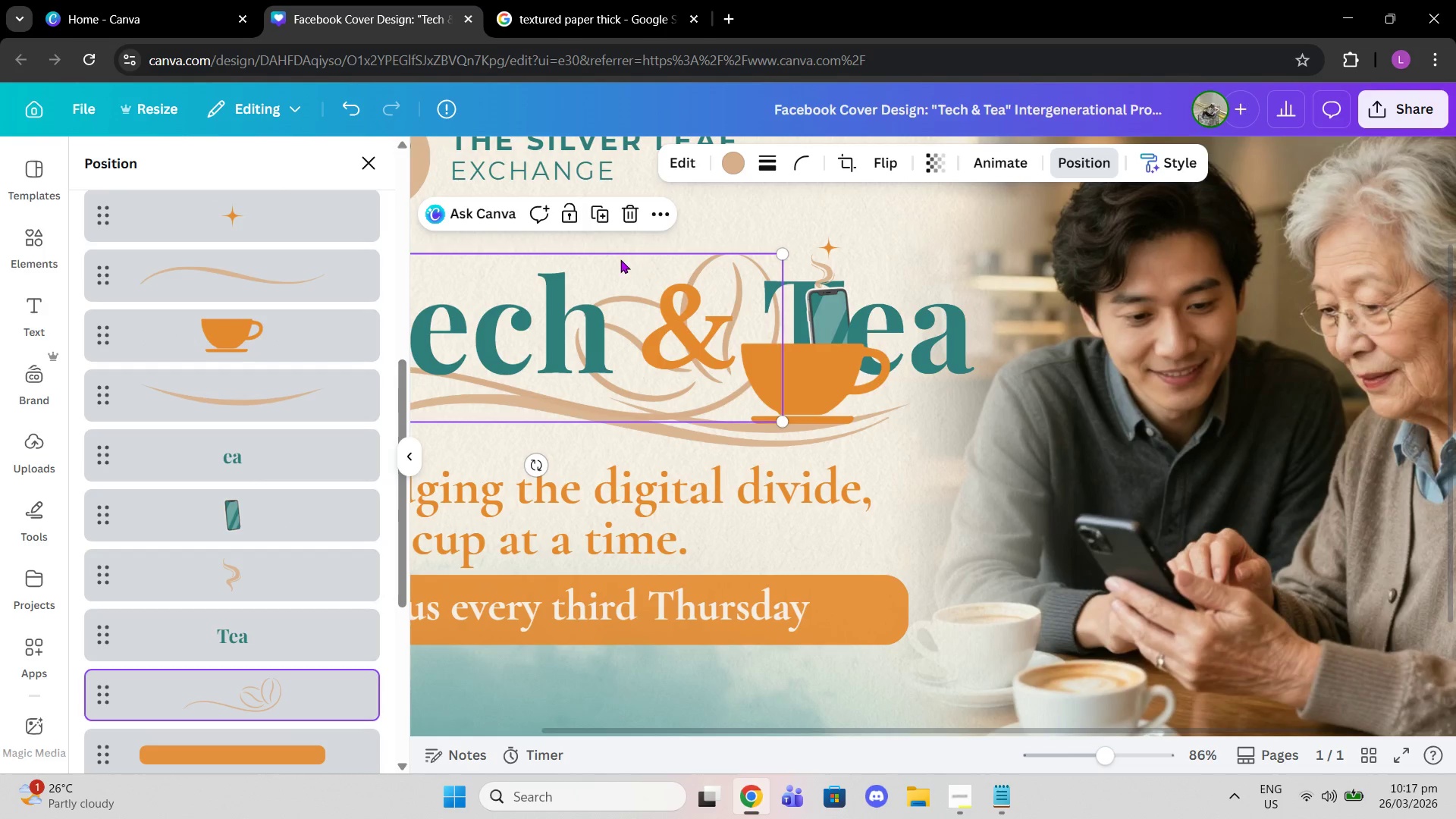 
left_click_drag(start_coordinate=[613, 259], to_coordinate=[733, 303])
 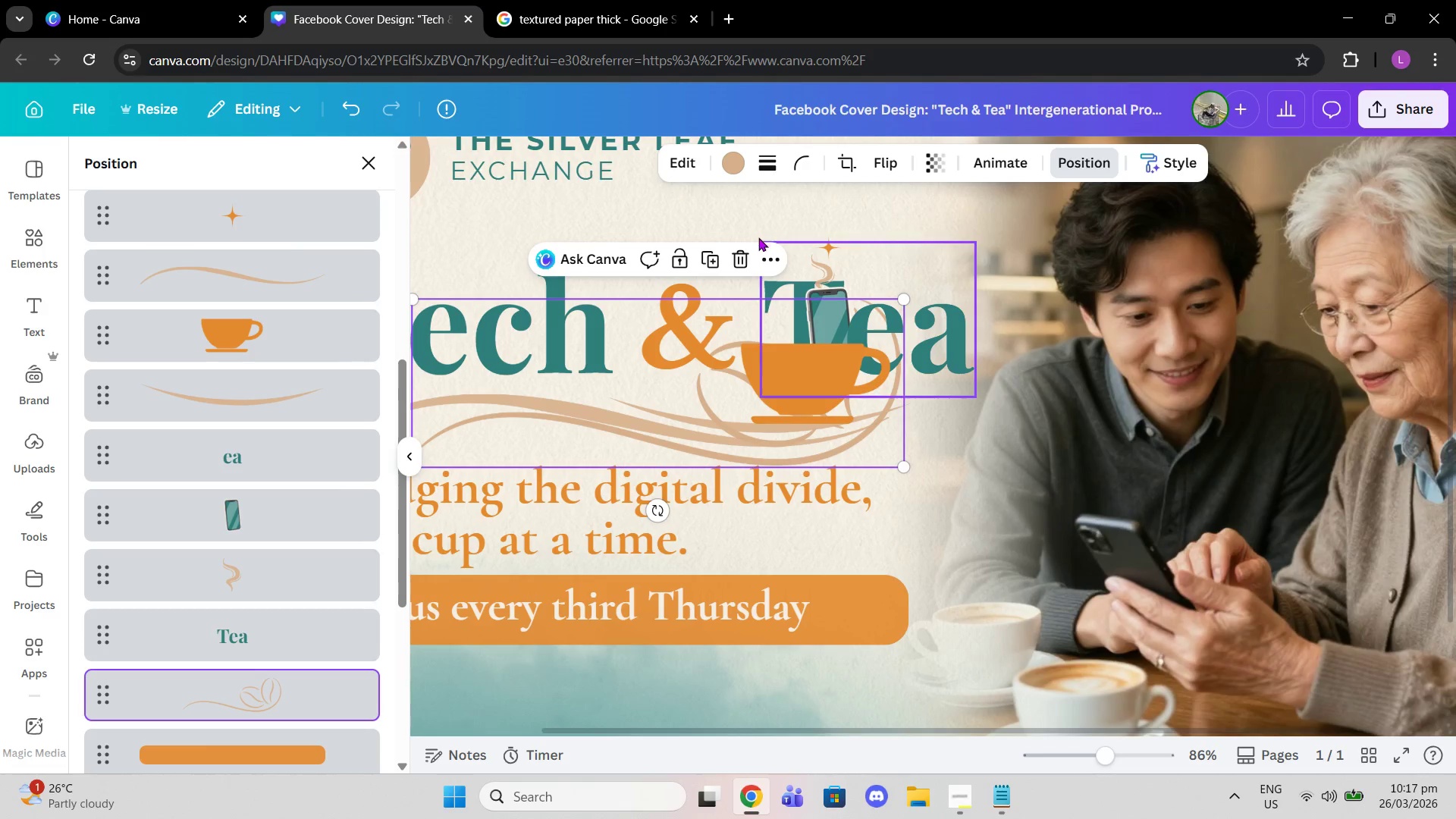 
left_click([736, 253])
 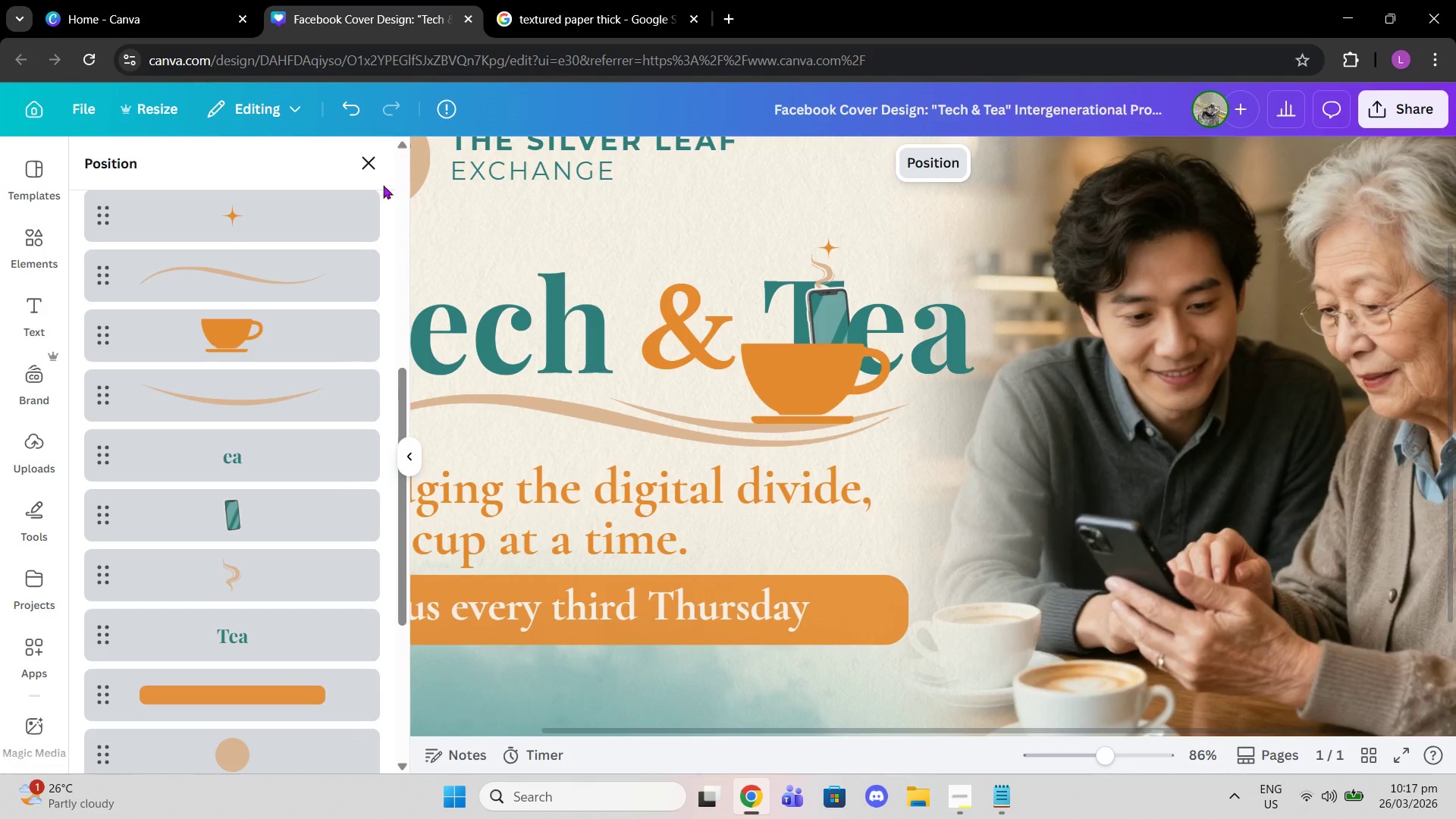 
left_click([366, 161])
 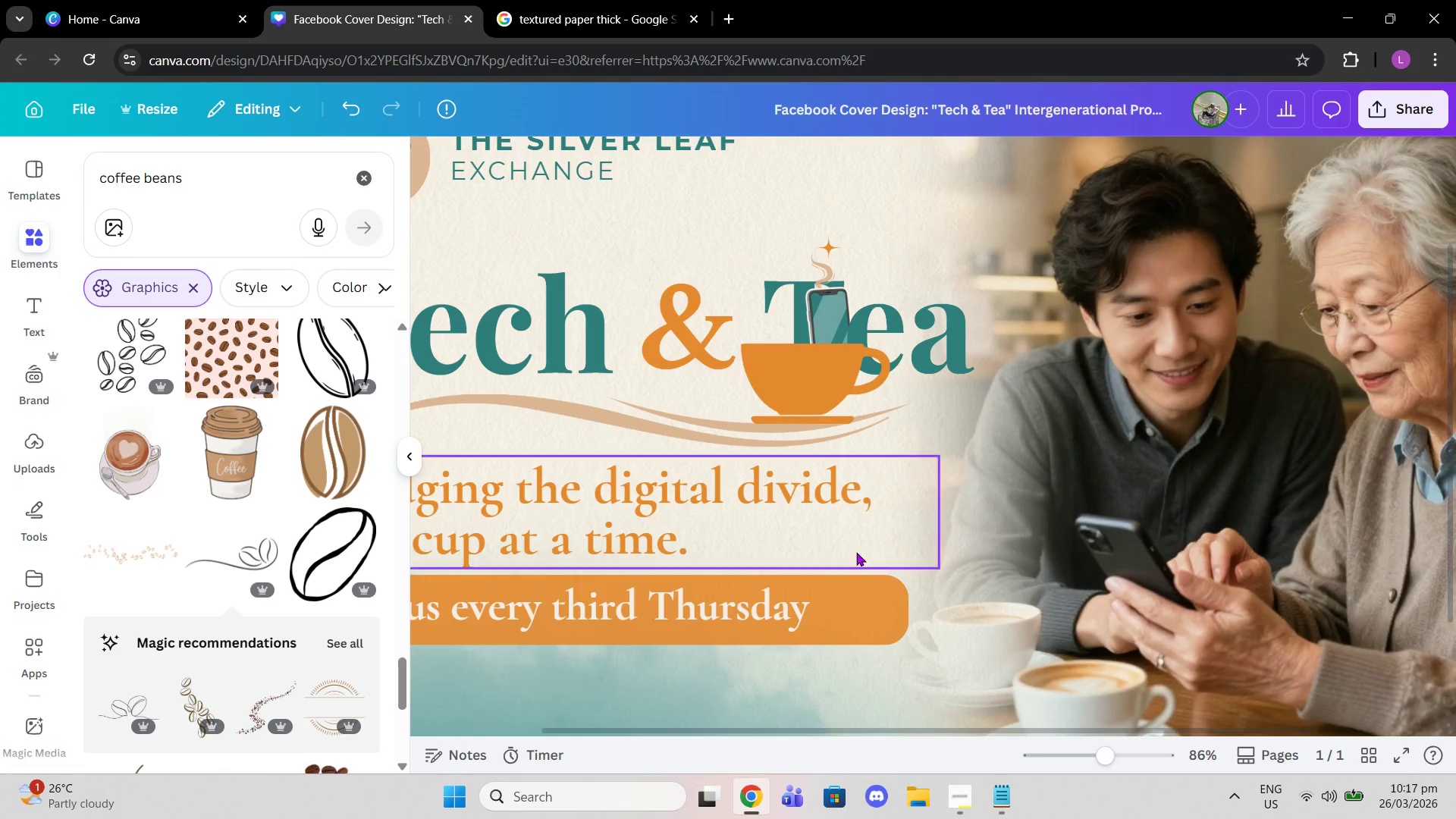 
wait(5.03)
 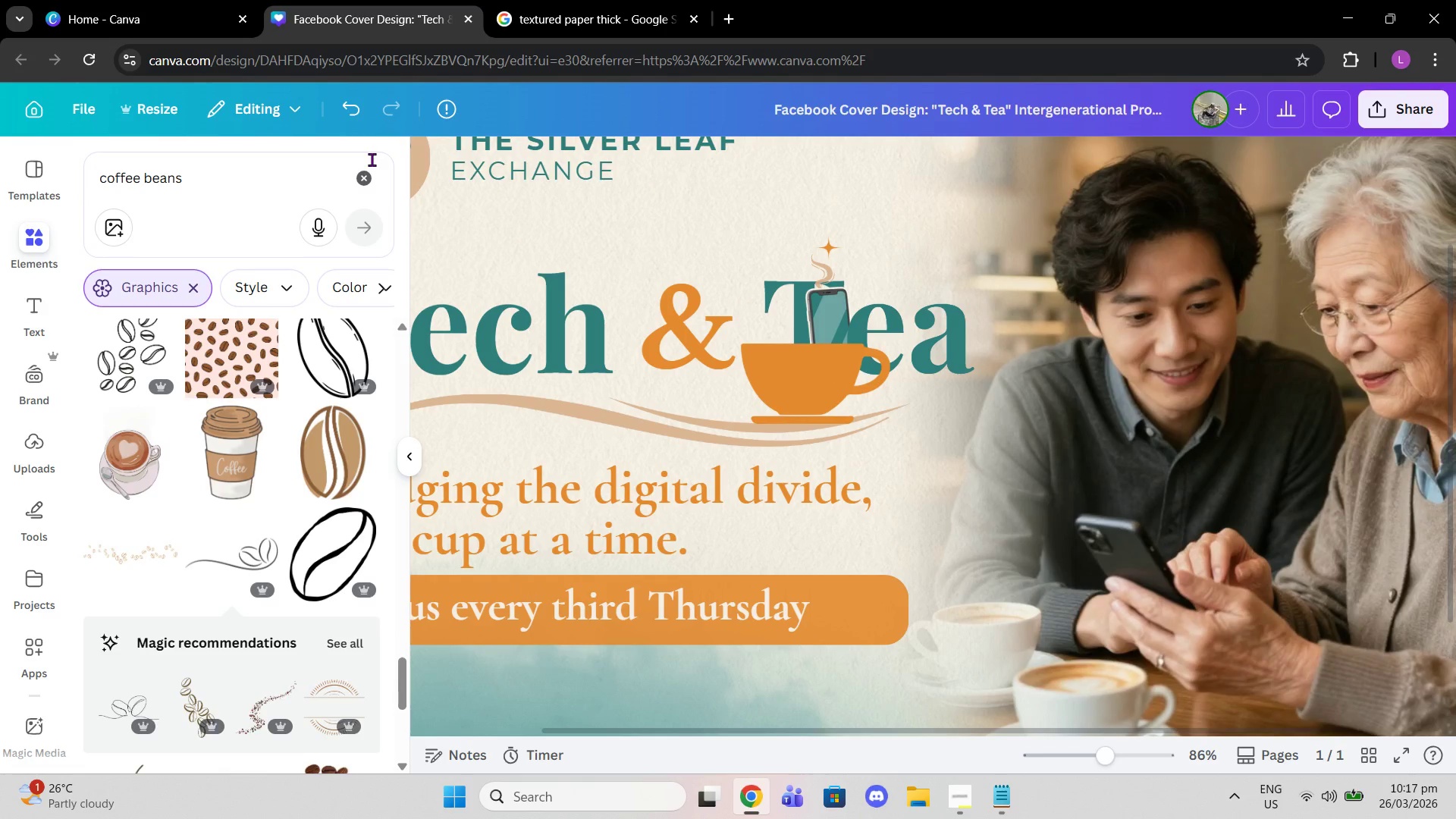 
left_click([962, 790])